 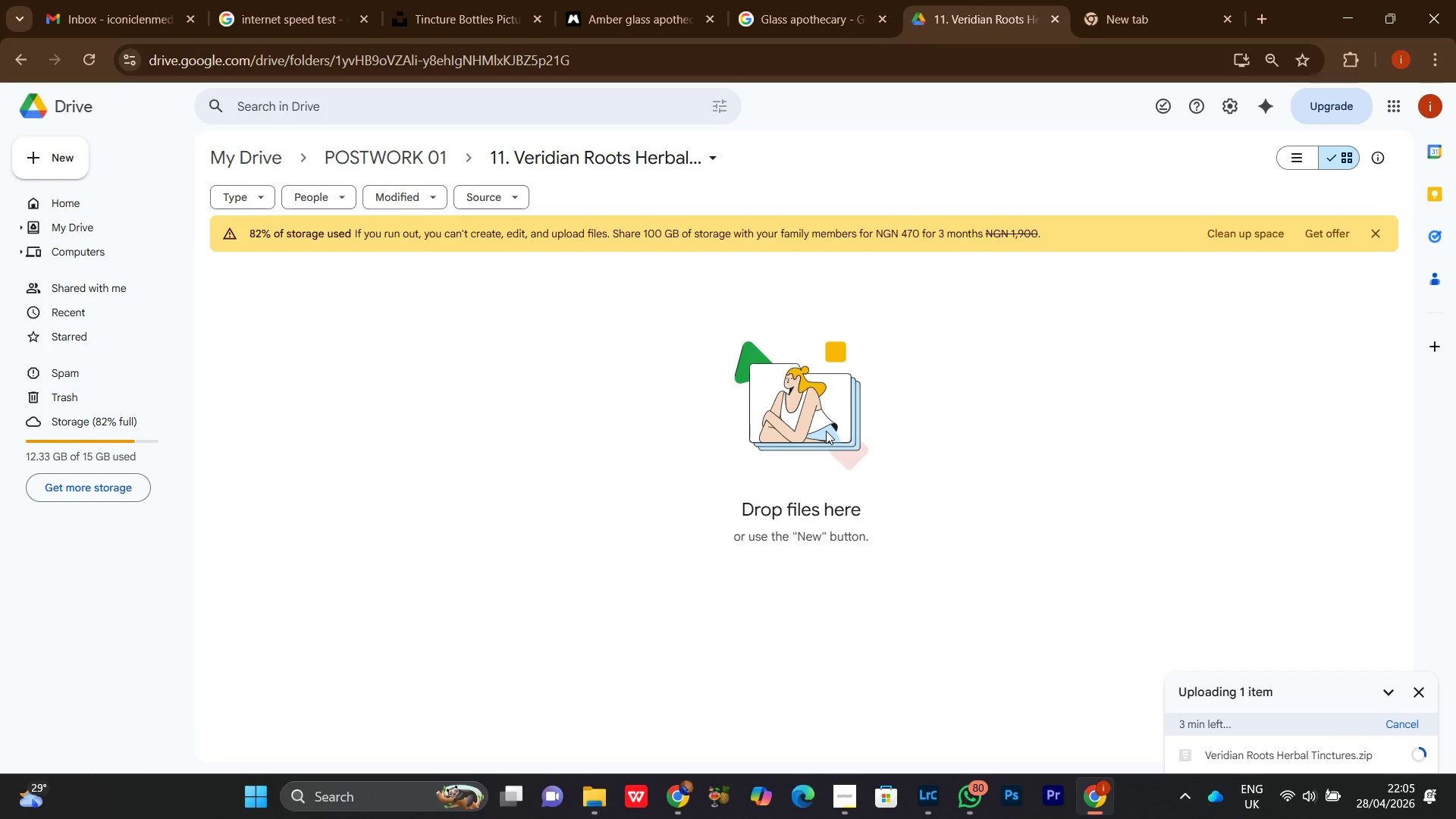 
left_click([1284, 799])
 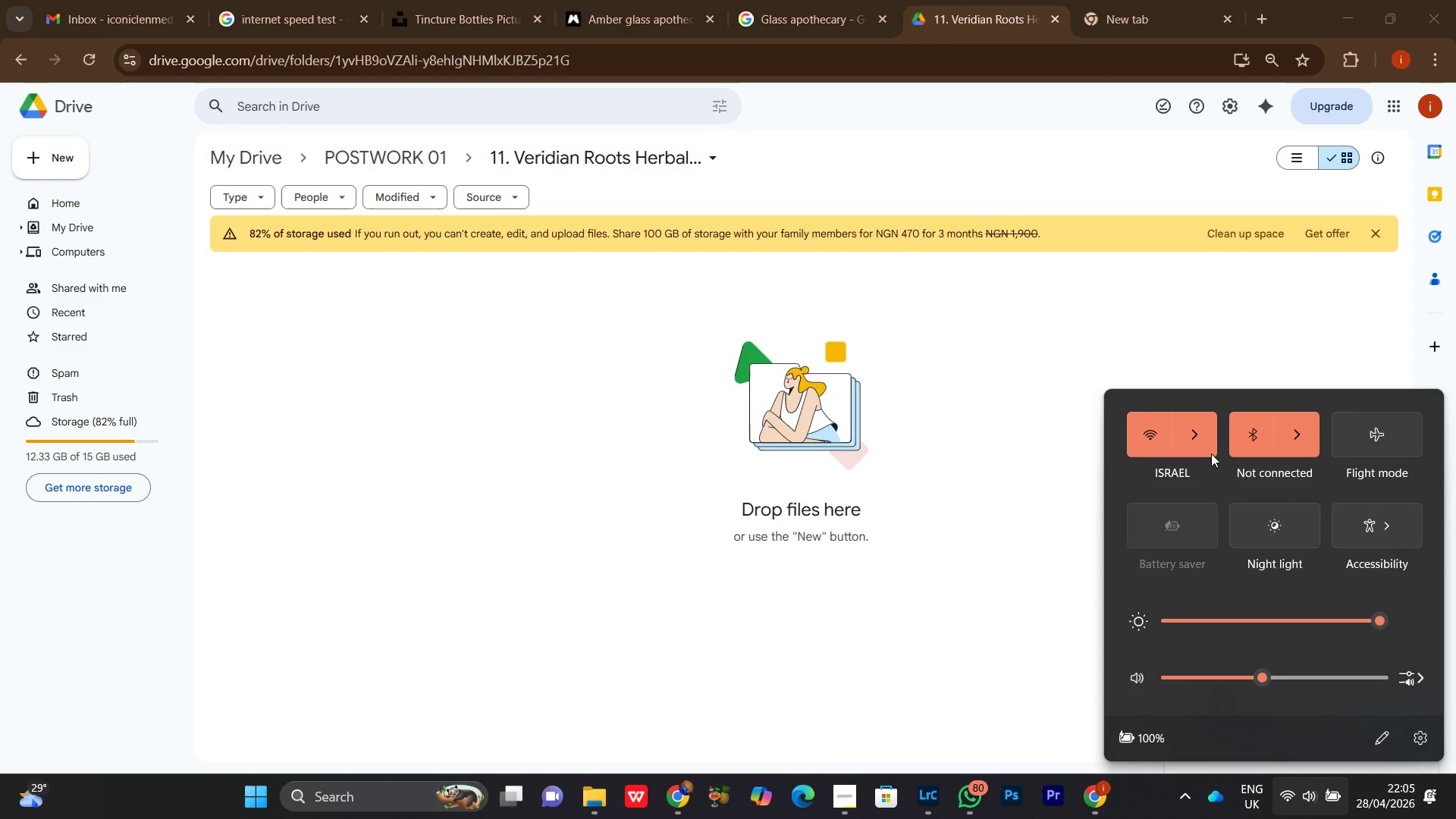 
left_click([1207, 435])
 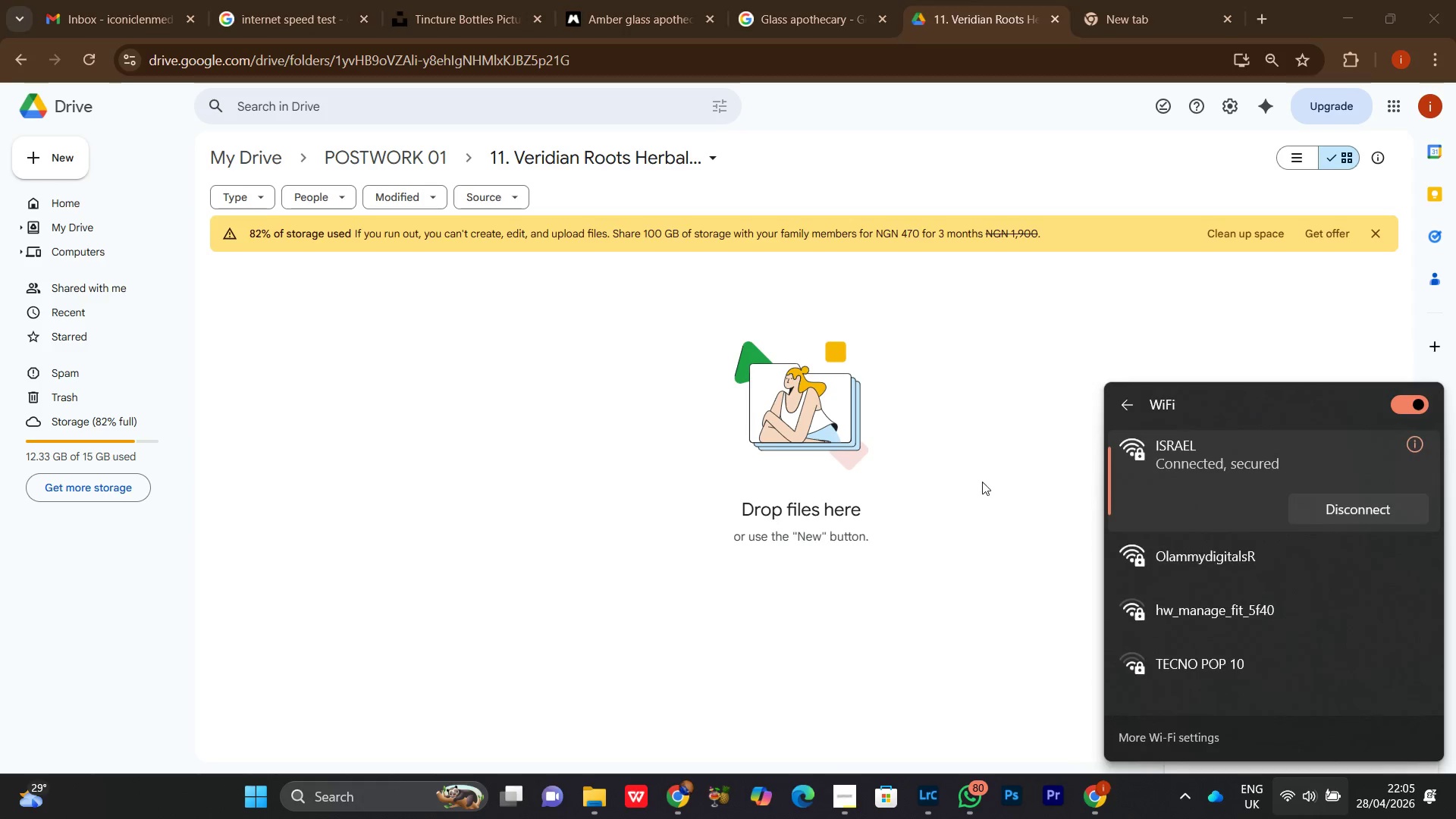 
left_click([982, 482])
 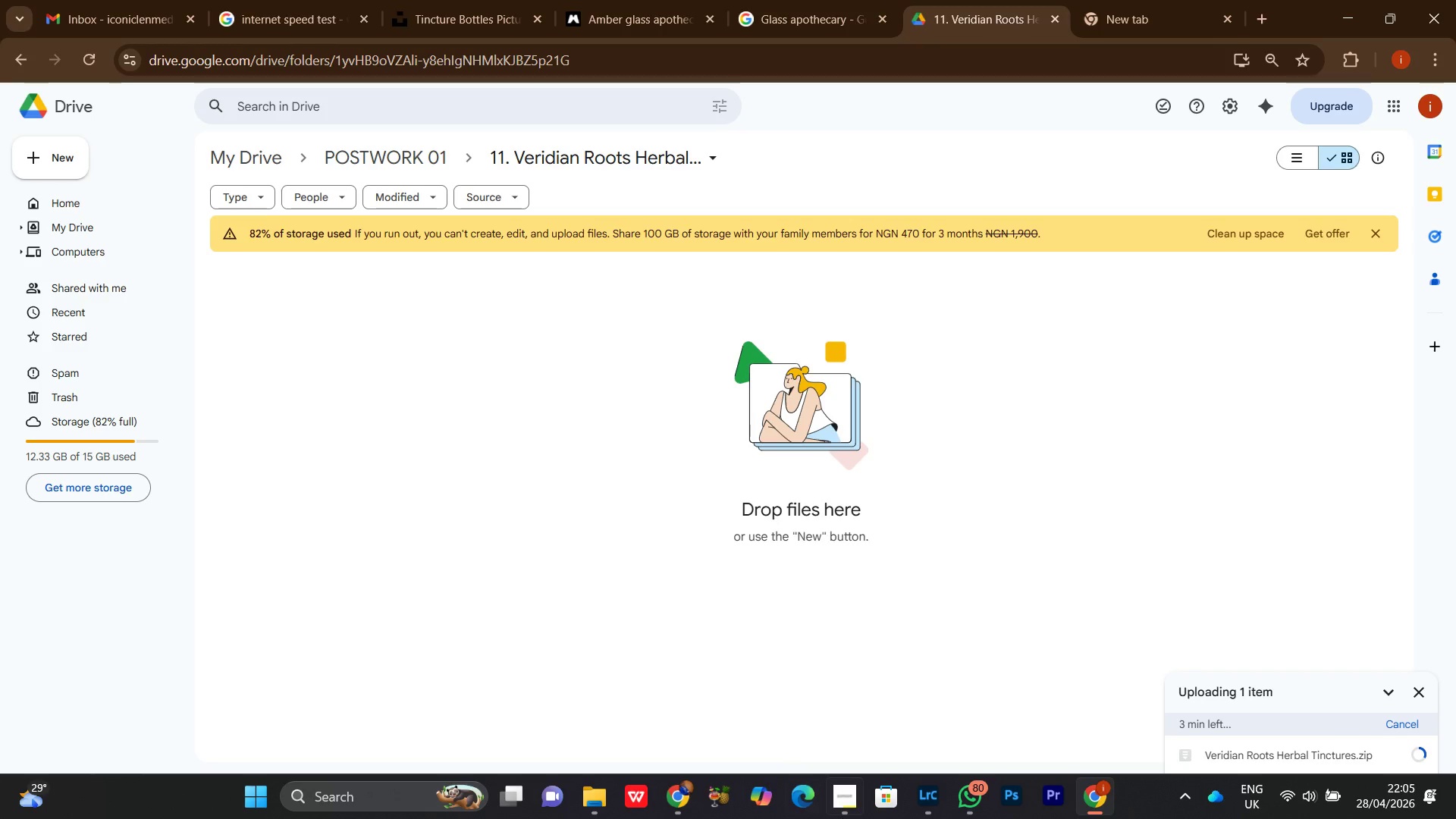 
left_click([854, 804])
 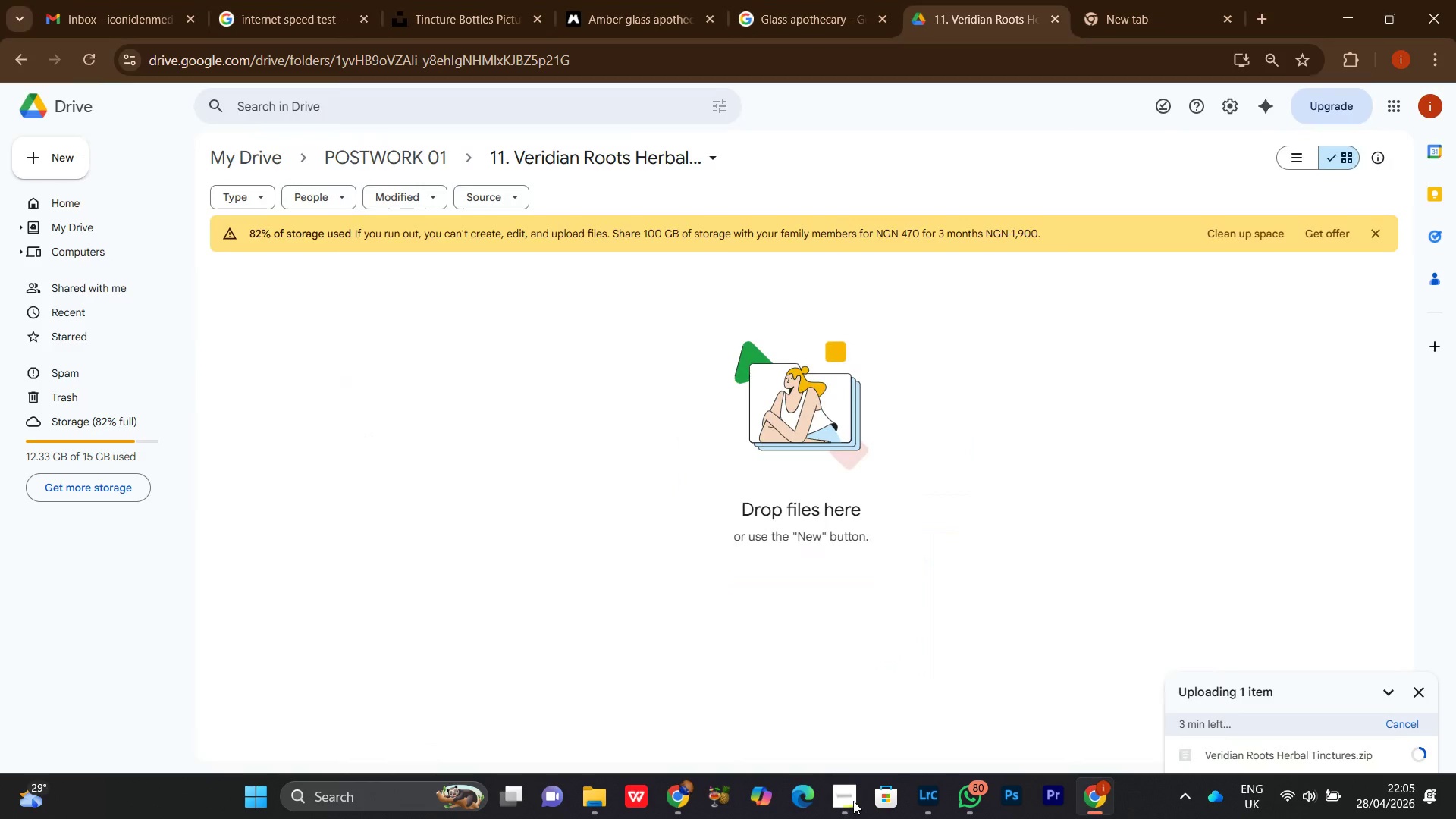 
left_click([853, 801])